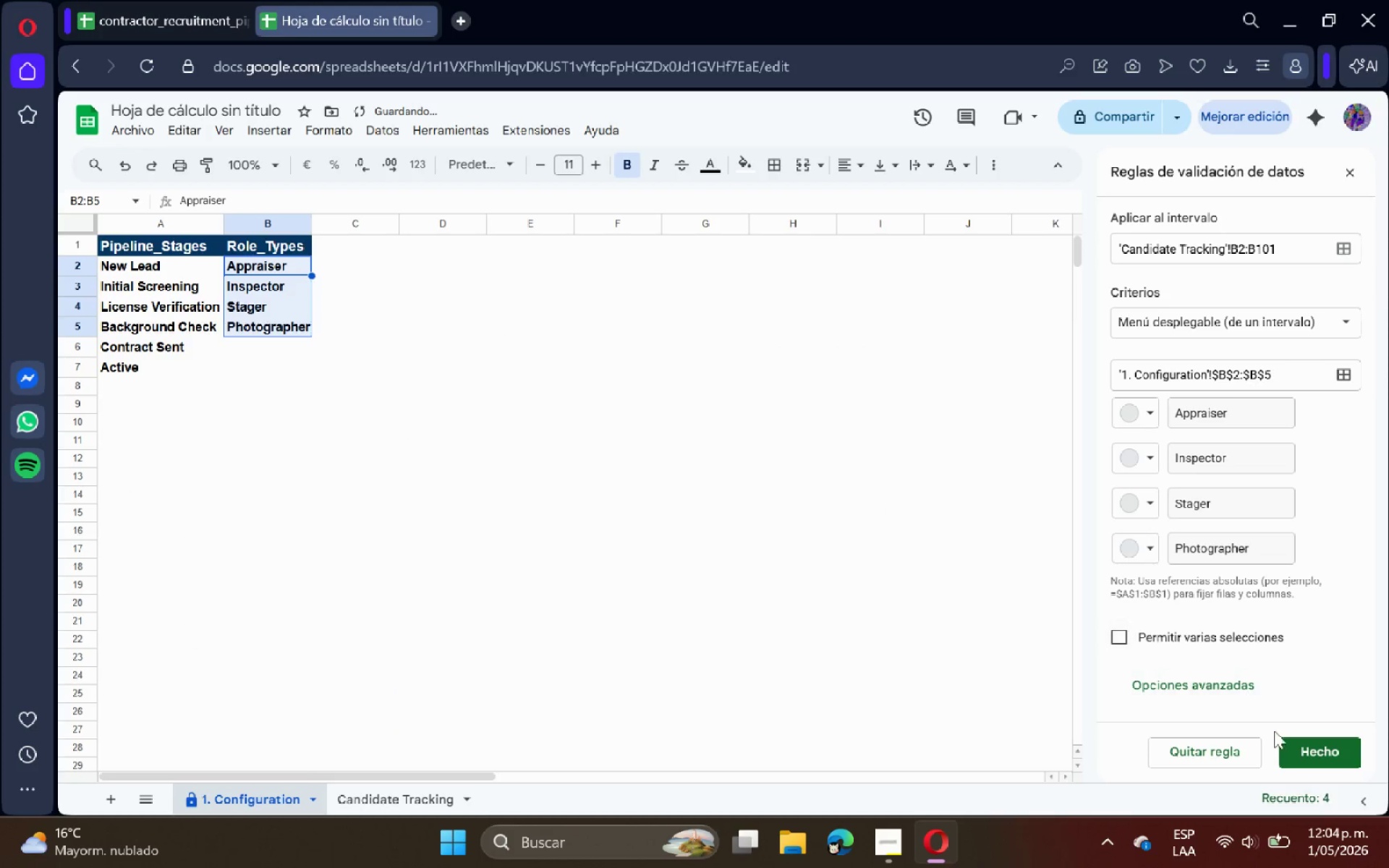 
left_click([1294, 756])
 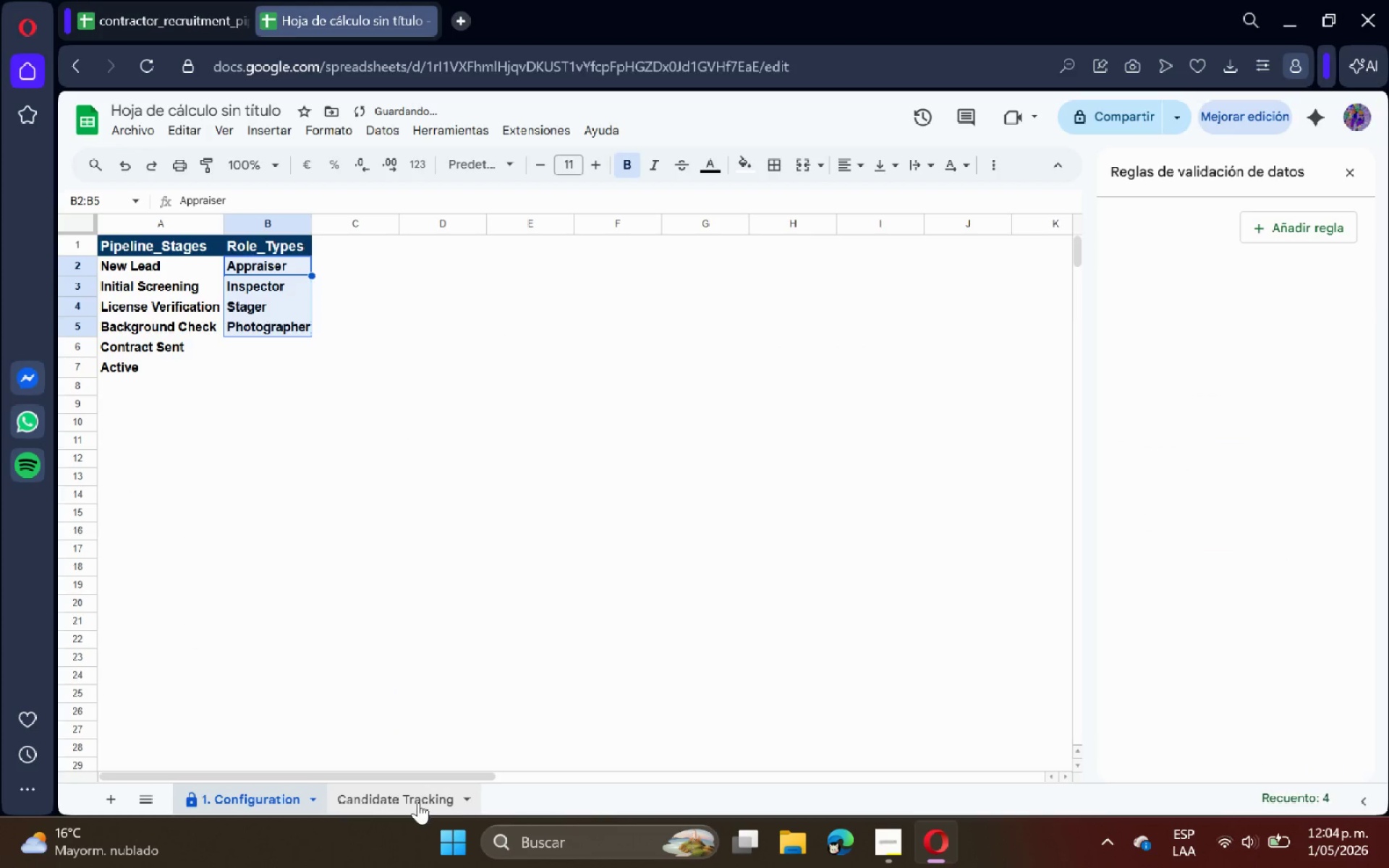 
left_click([417, 802])
 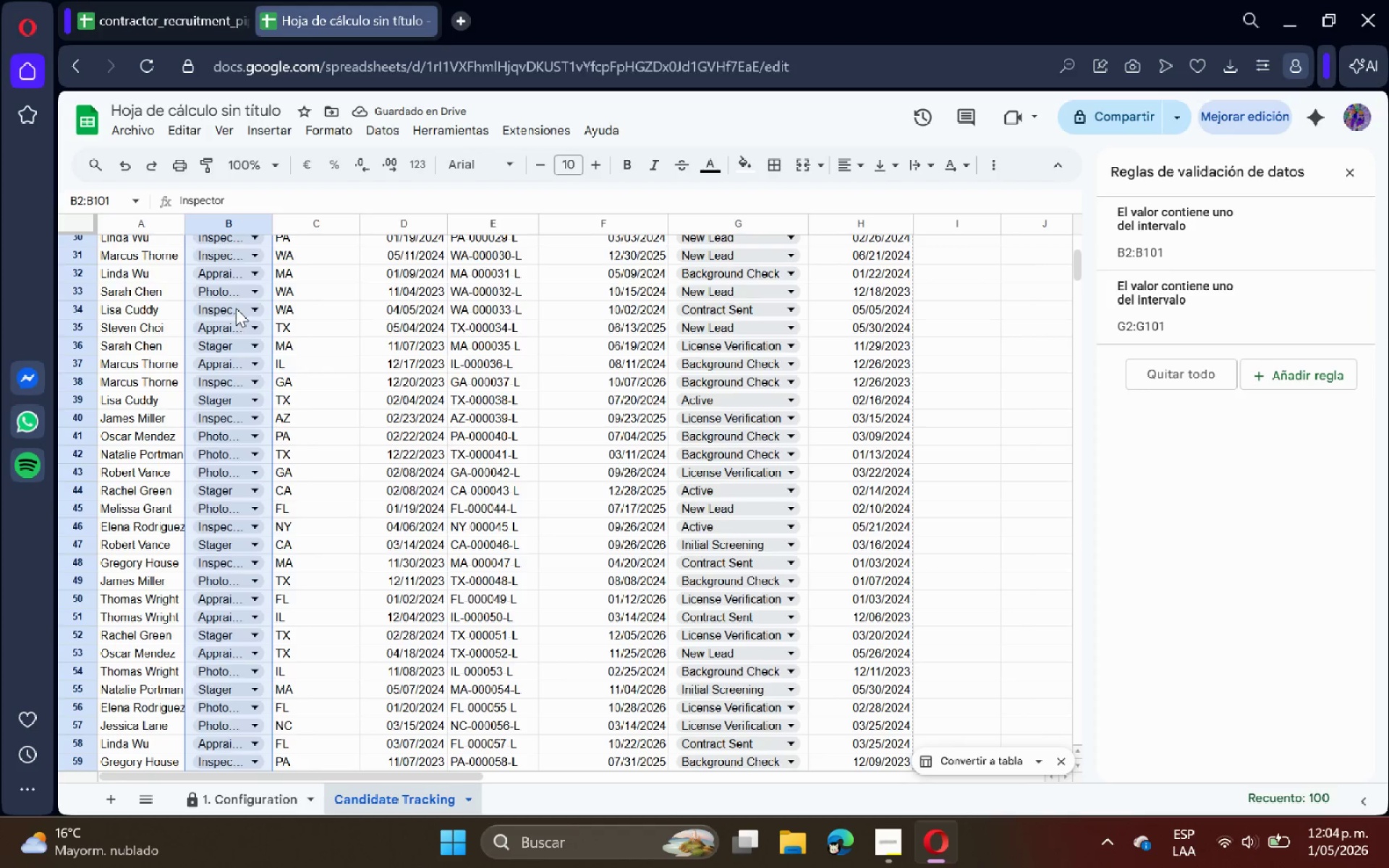 
scroll: coordinate [226, 301], scroll_direction: up, amount: 15.0
 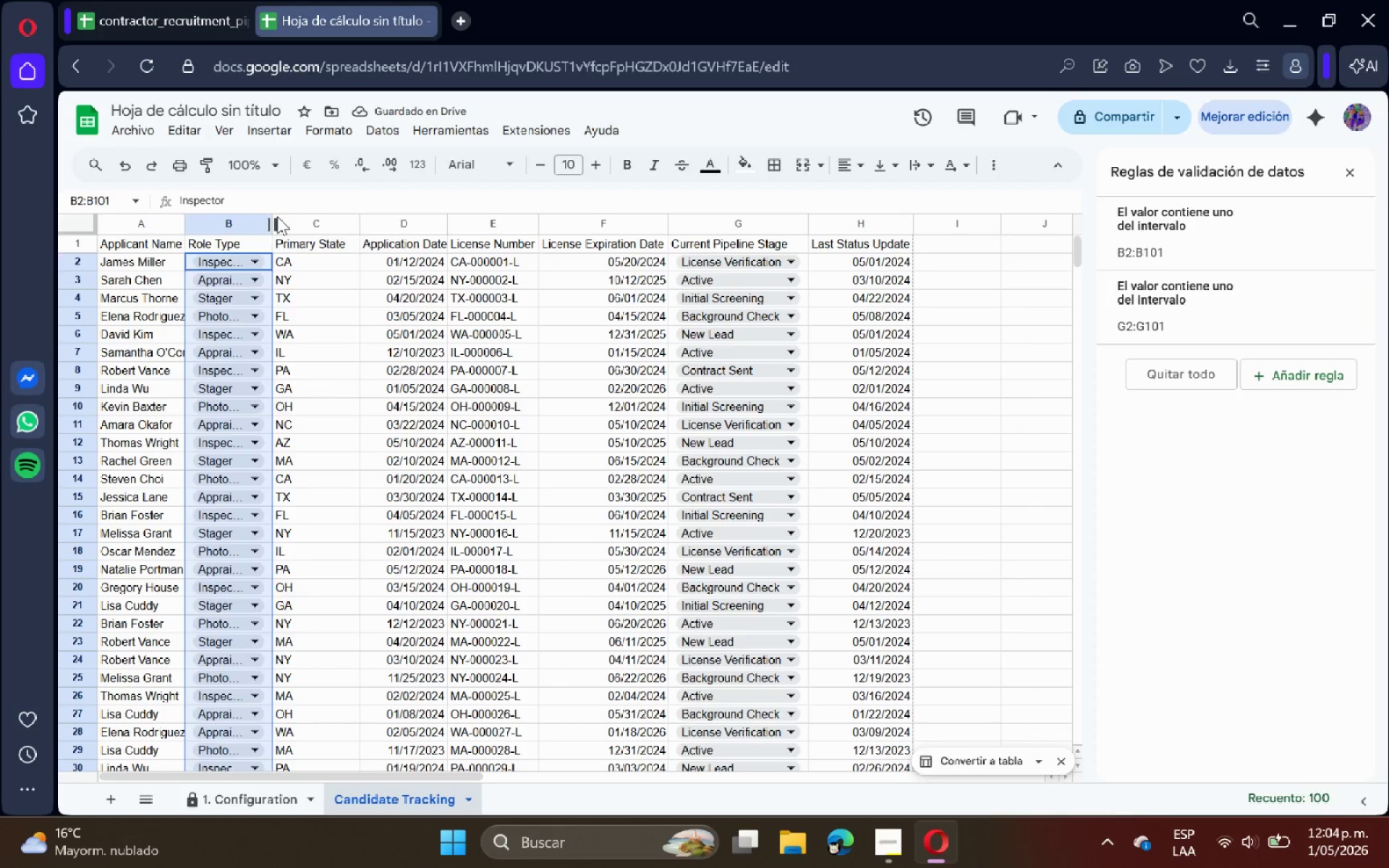 
double_click([277, 216])
 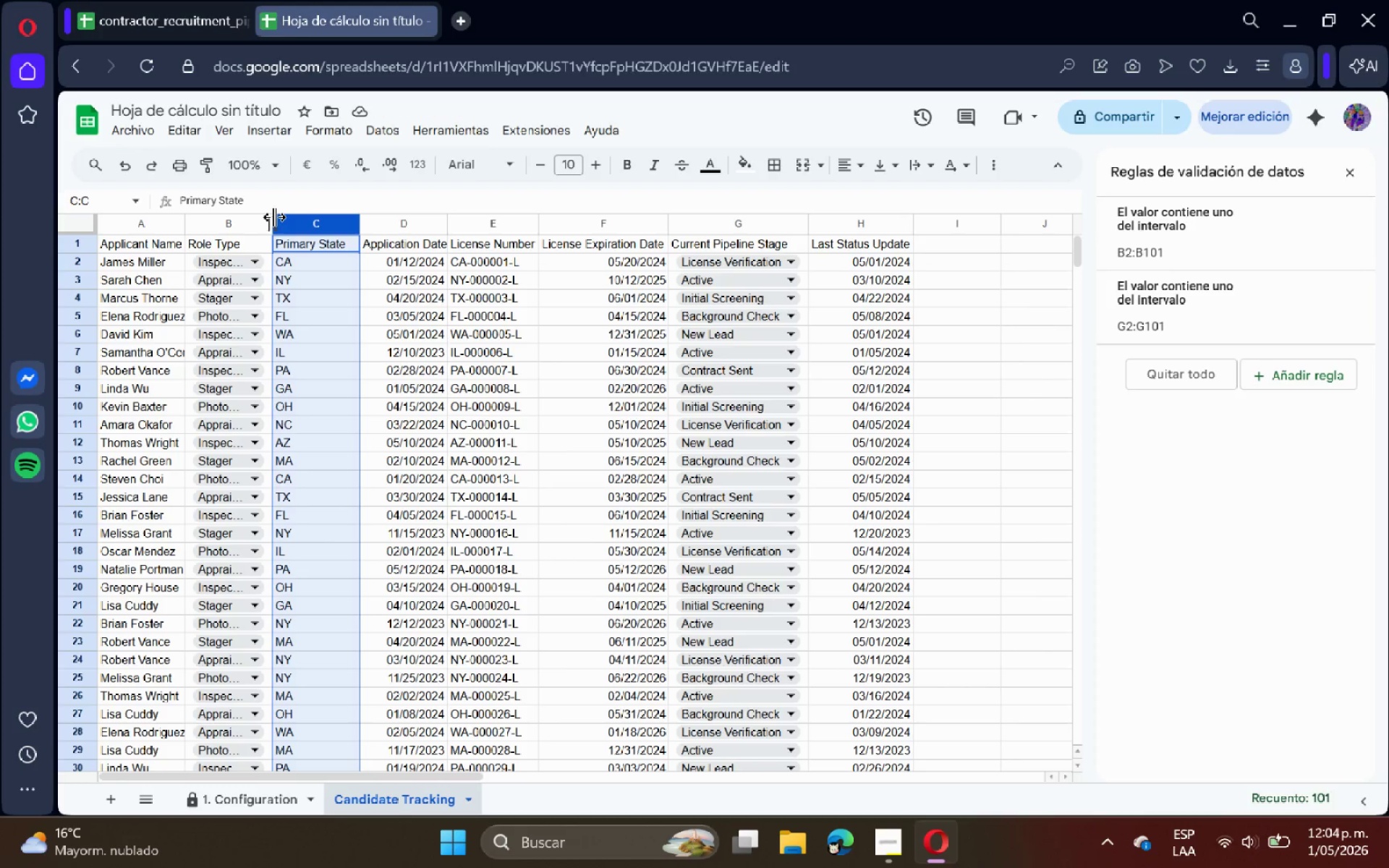 
double_click([274, 217])
 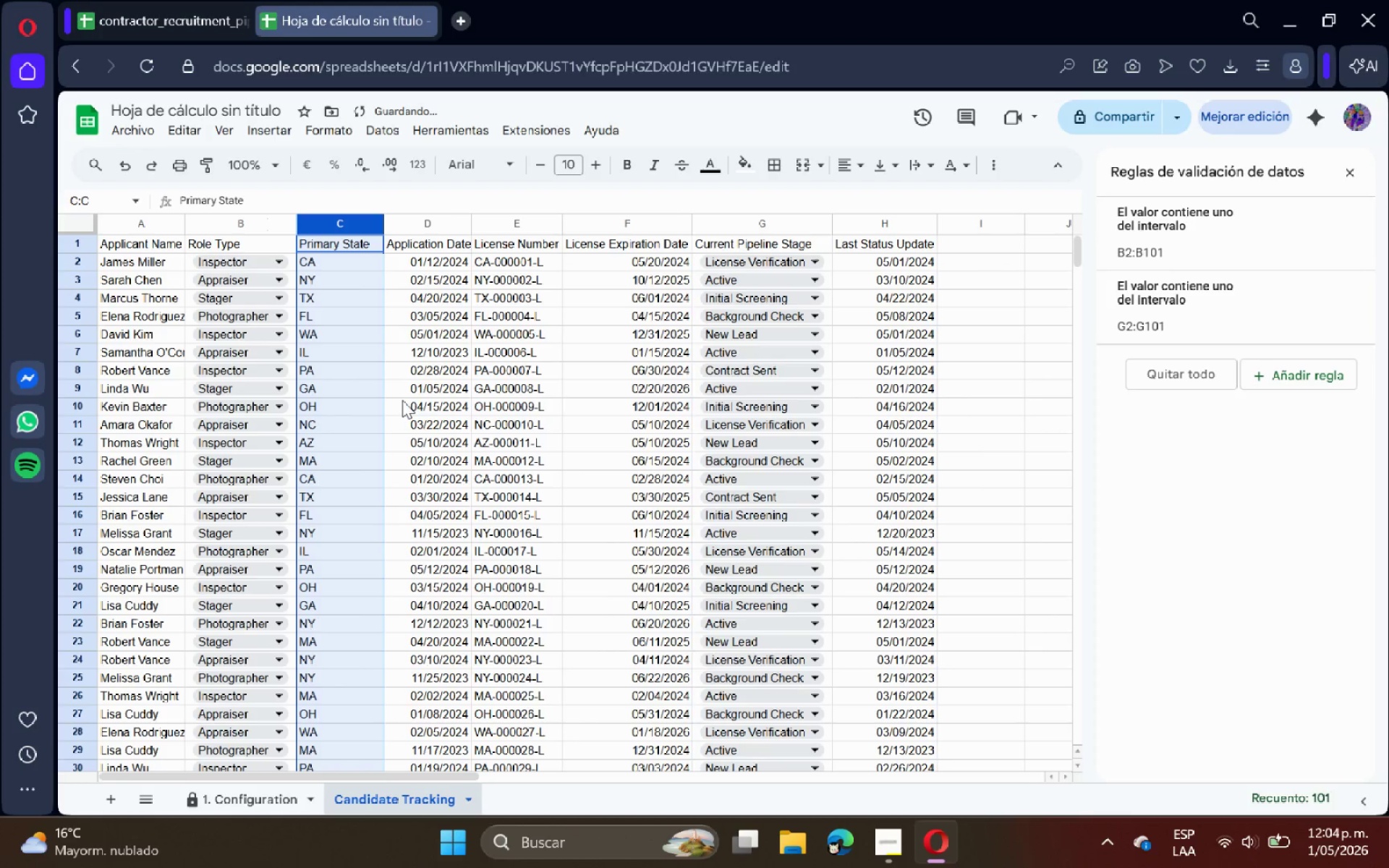 
left_click([426, 416])
 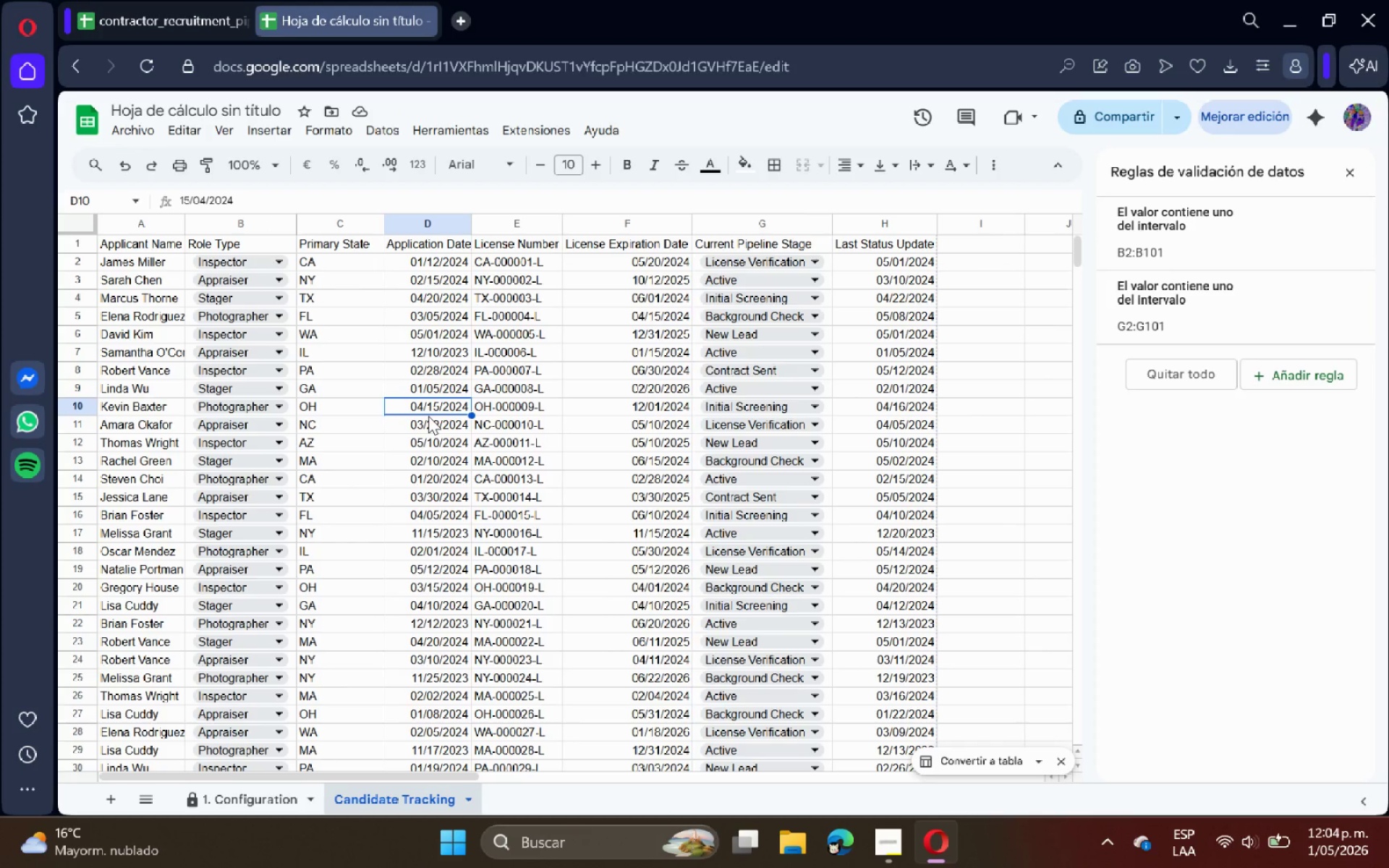 
wait(13.44)
 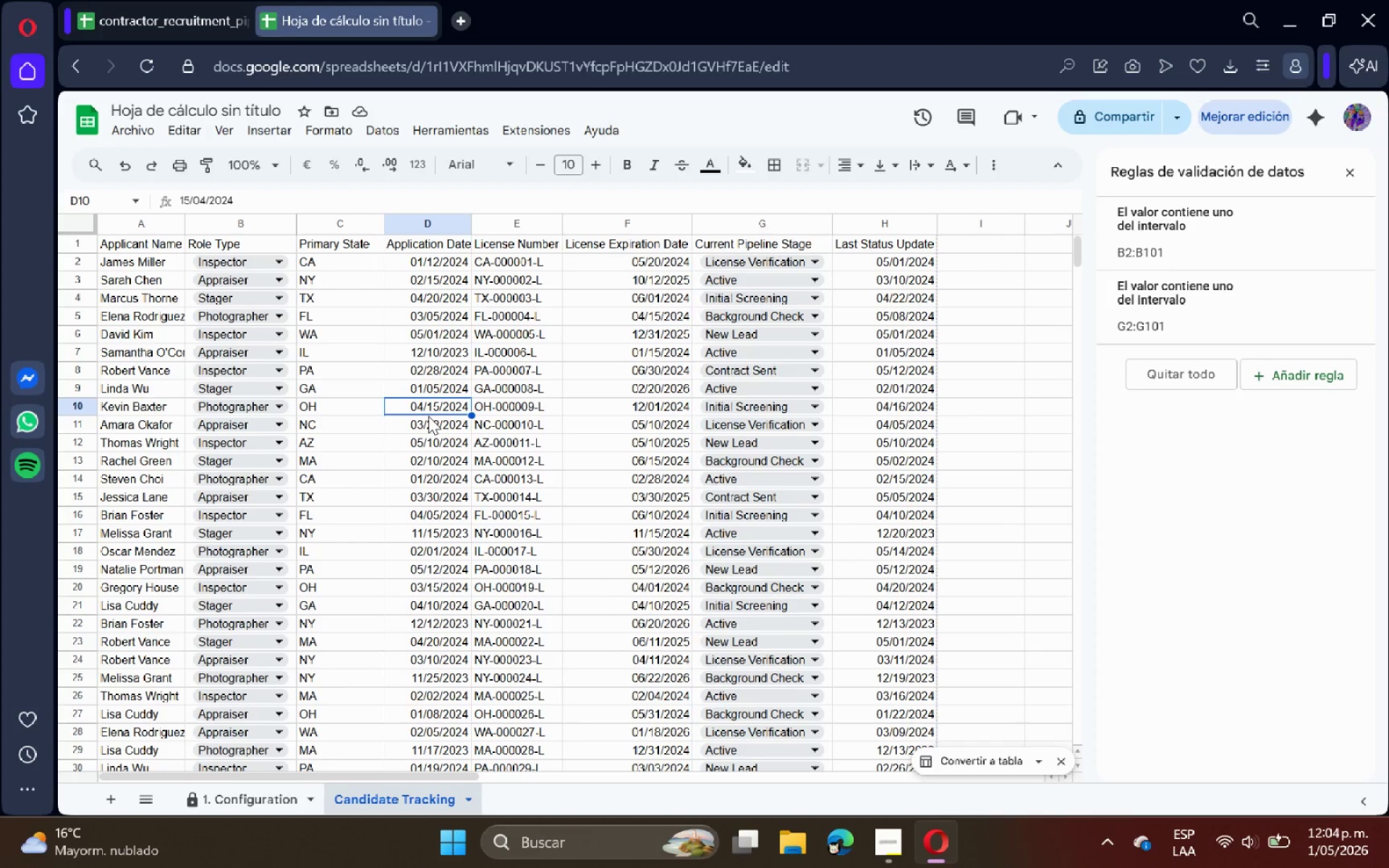 
scroll: coordinate [715, 359], scroll_direction: up, amount: 13.0
 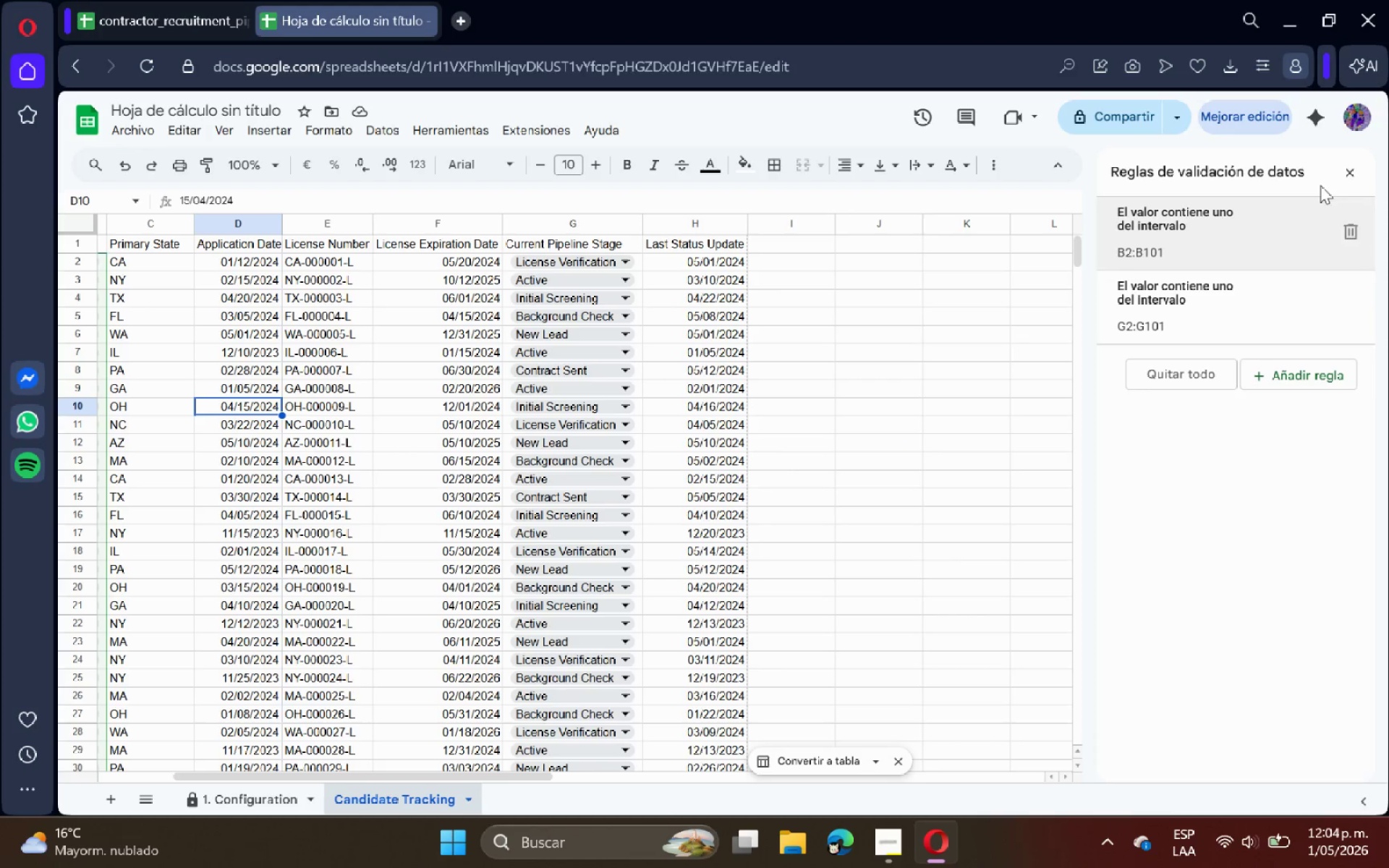 
left_click([1346, 162])
 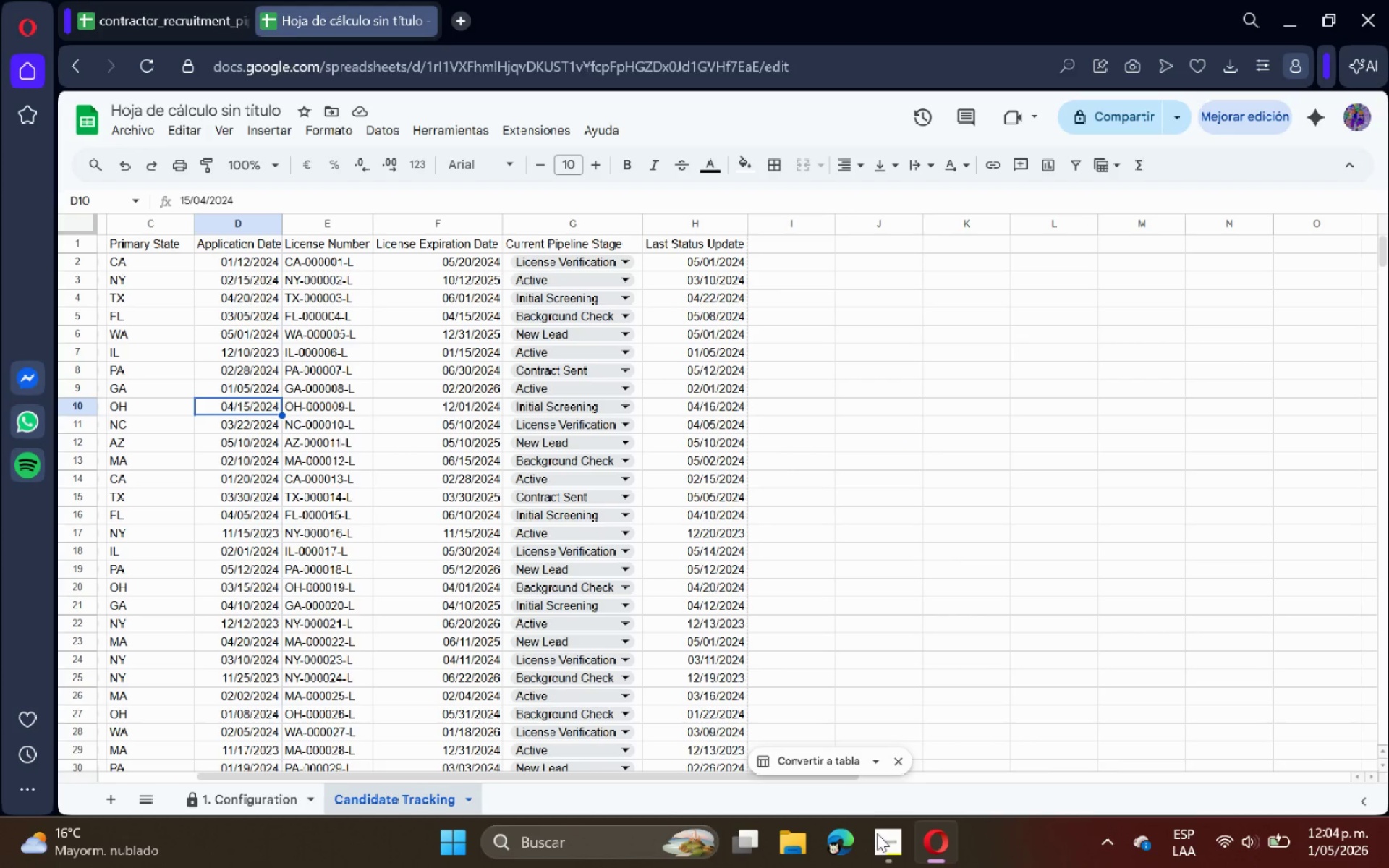 
left_click([897, 850])